 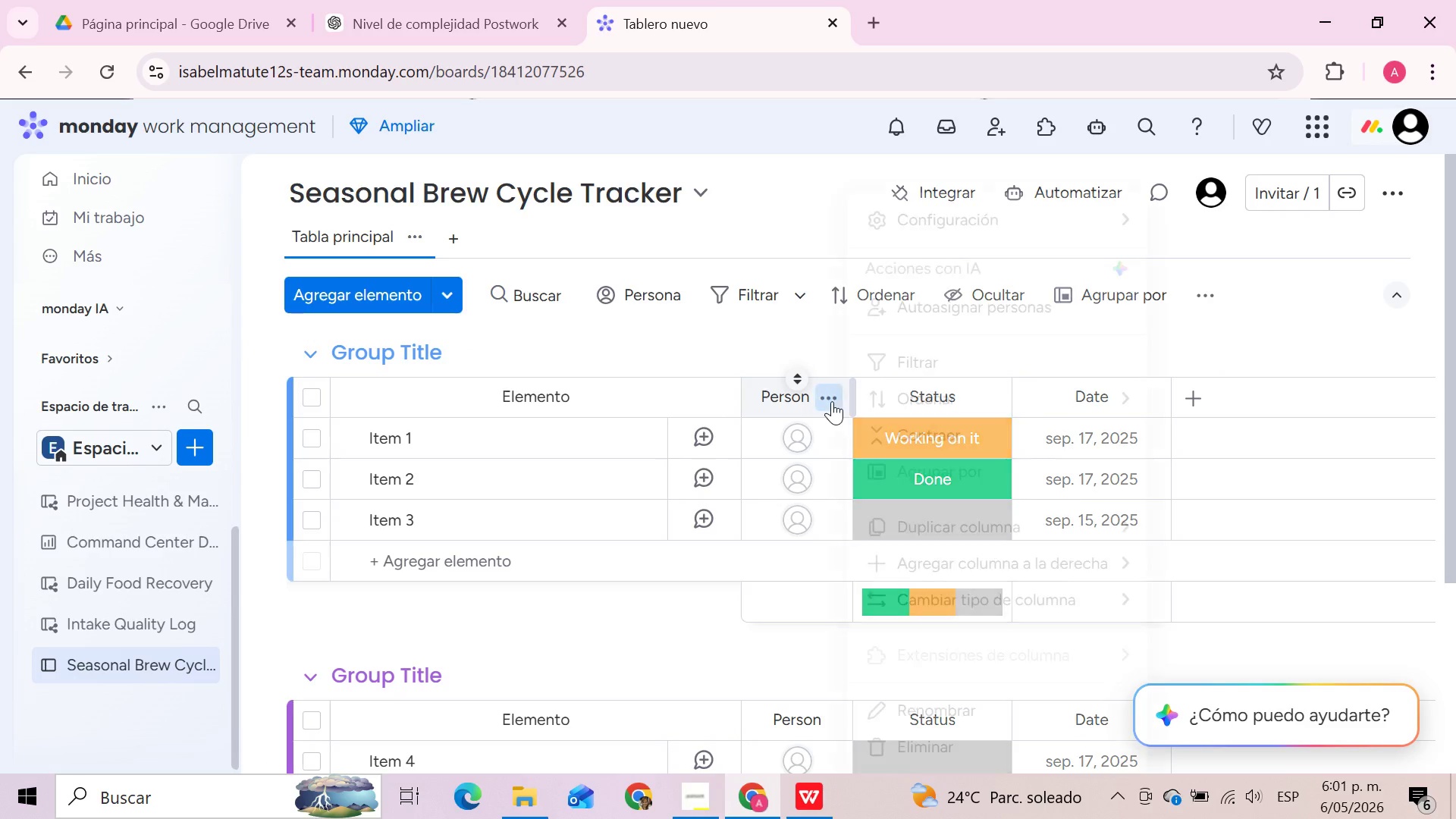 
left_click([914, 747])
 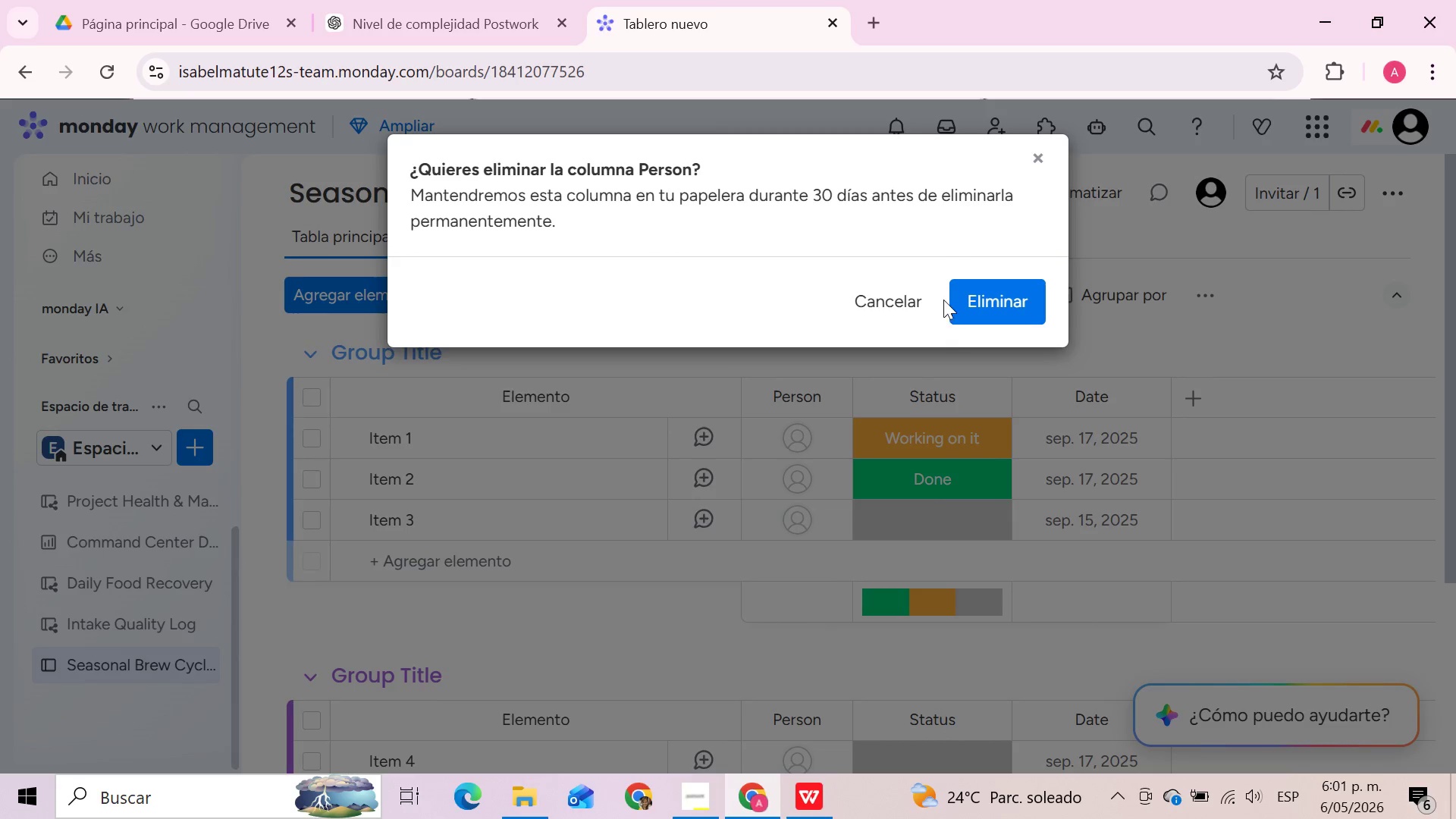 
left_click([1004, 293])
 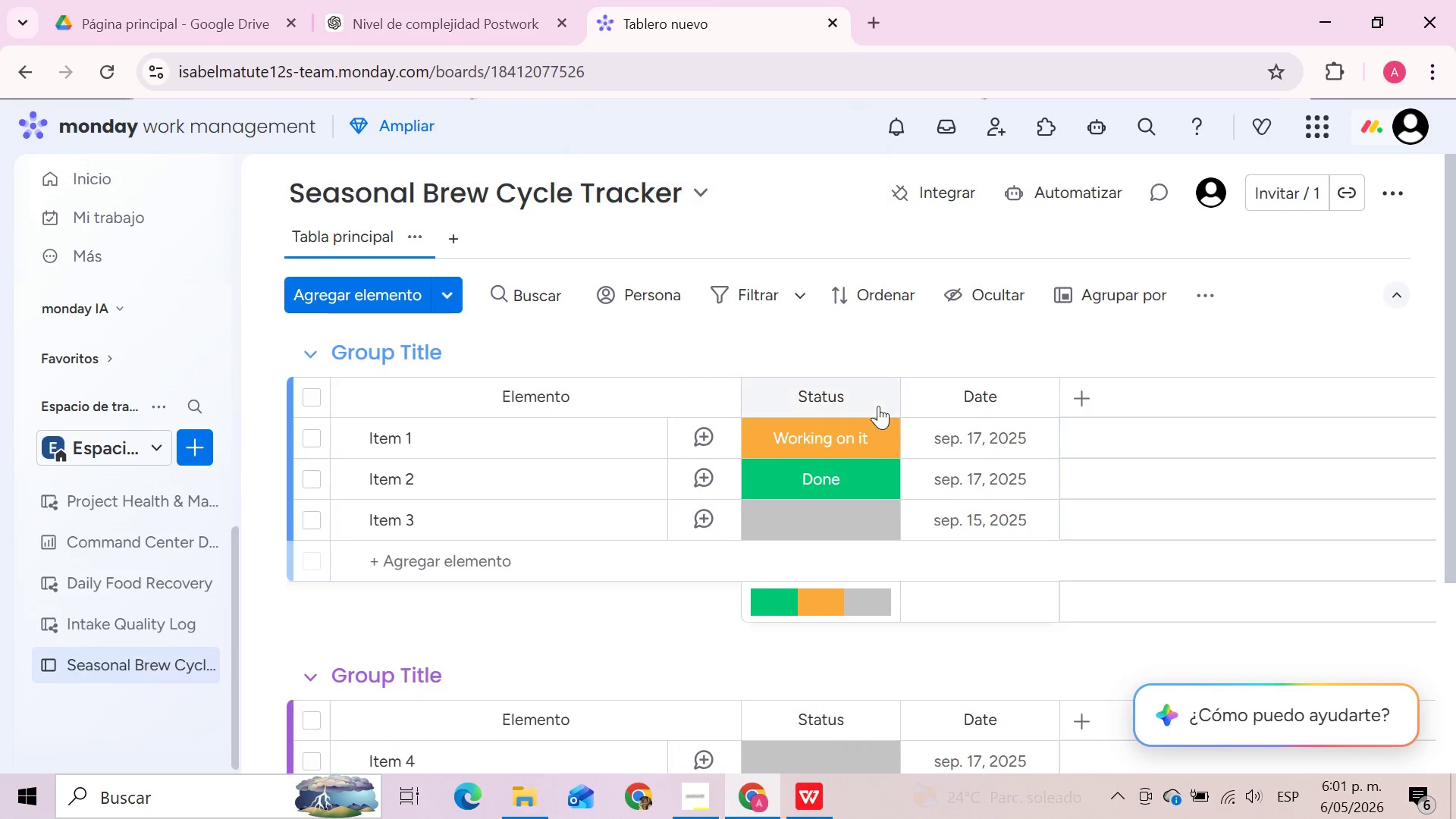 
left_click([878, 406])
 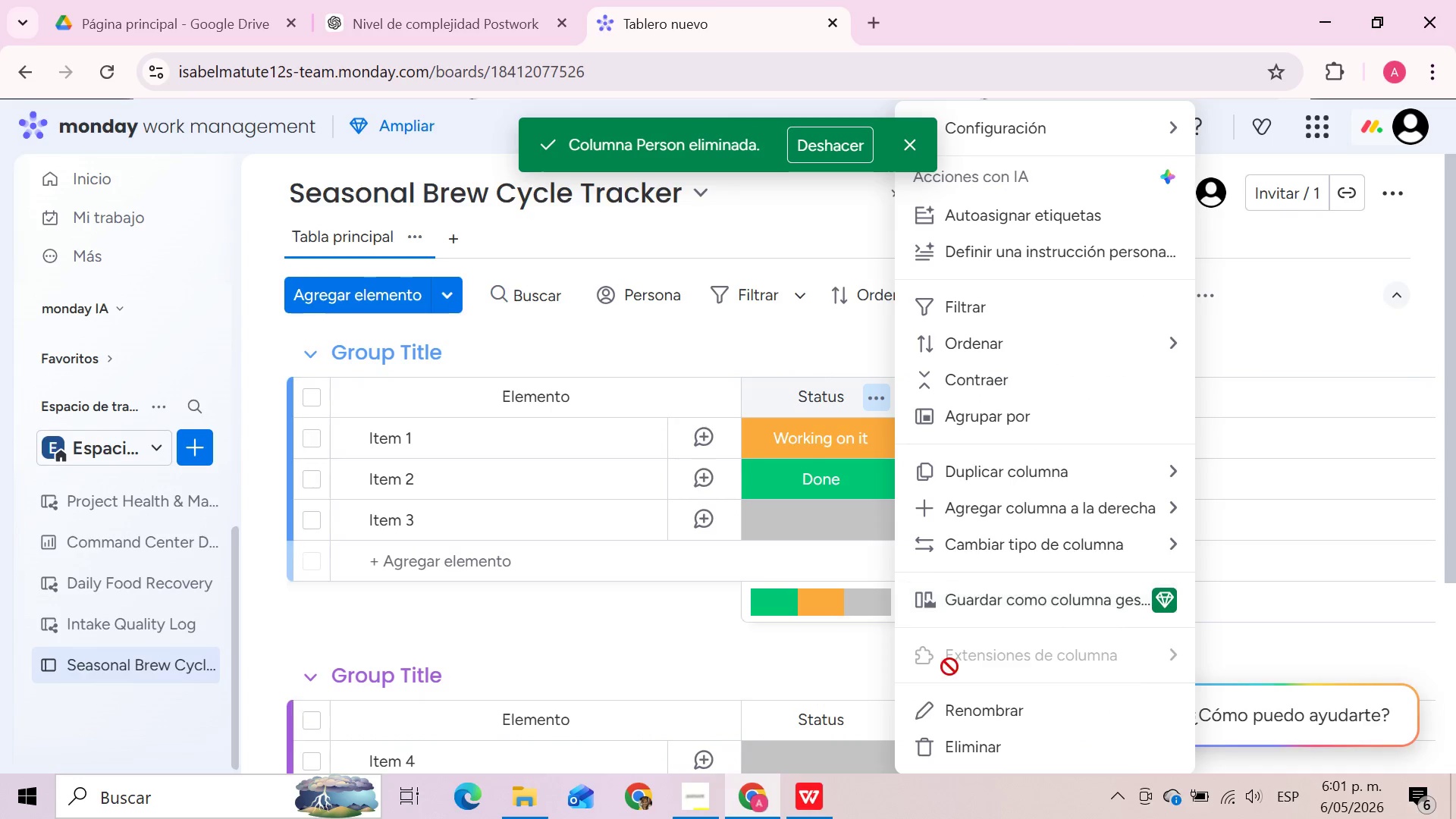 
left_click([956, 749])
 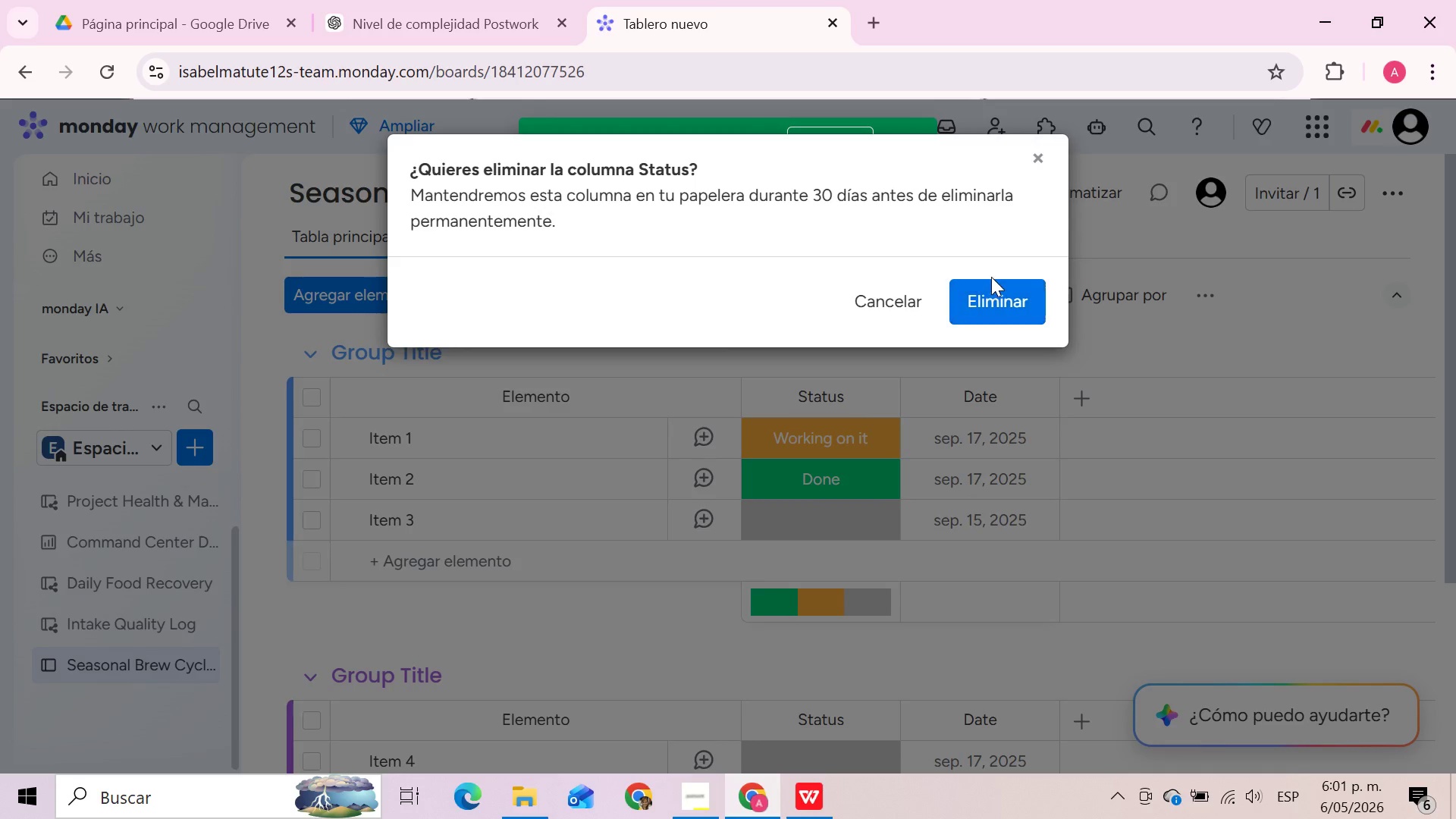 
left_click([985, 308])
 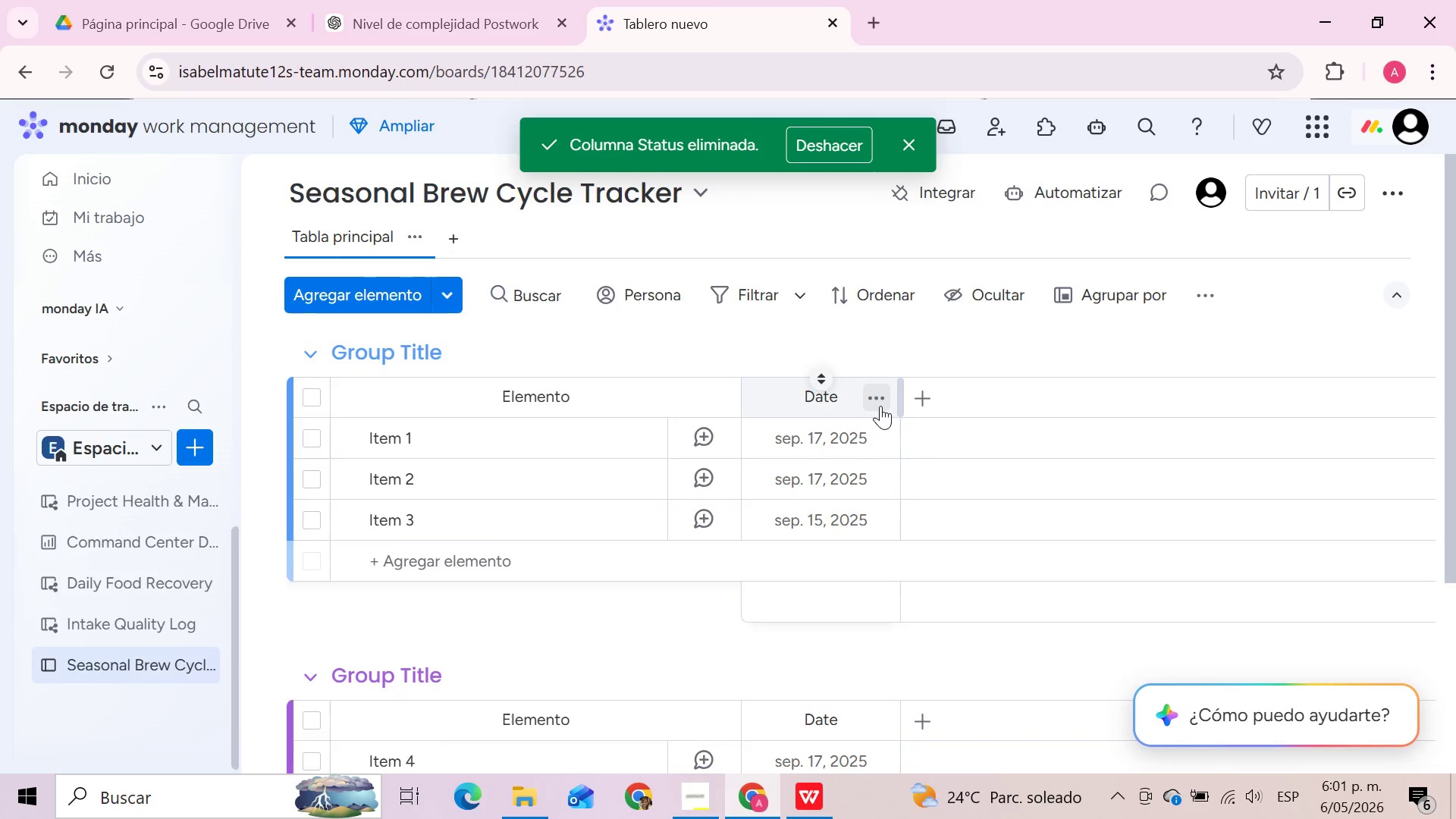 
left_click([878, 401])
 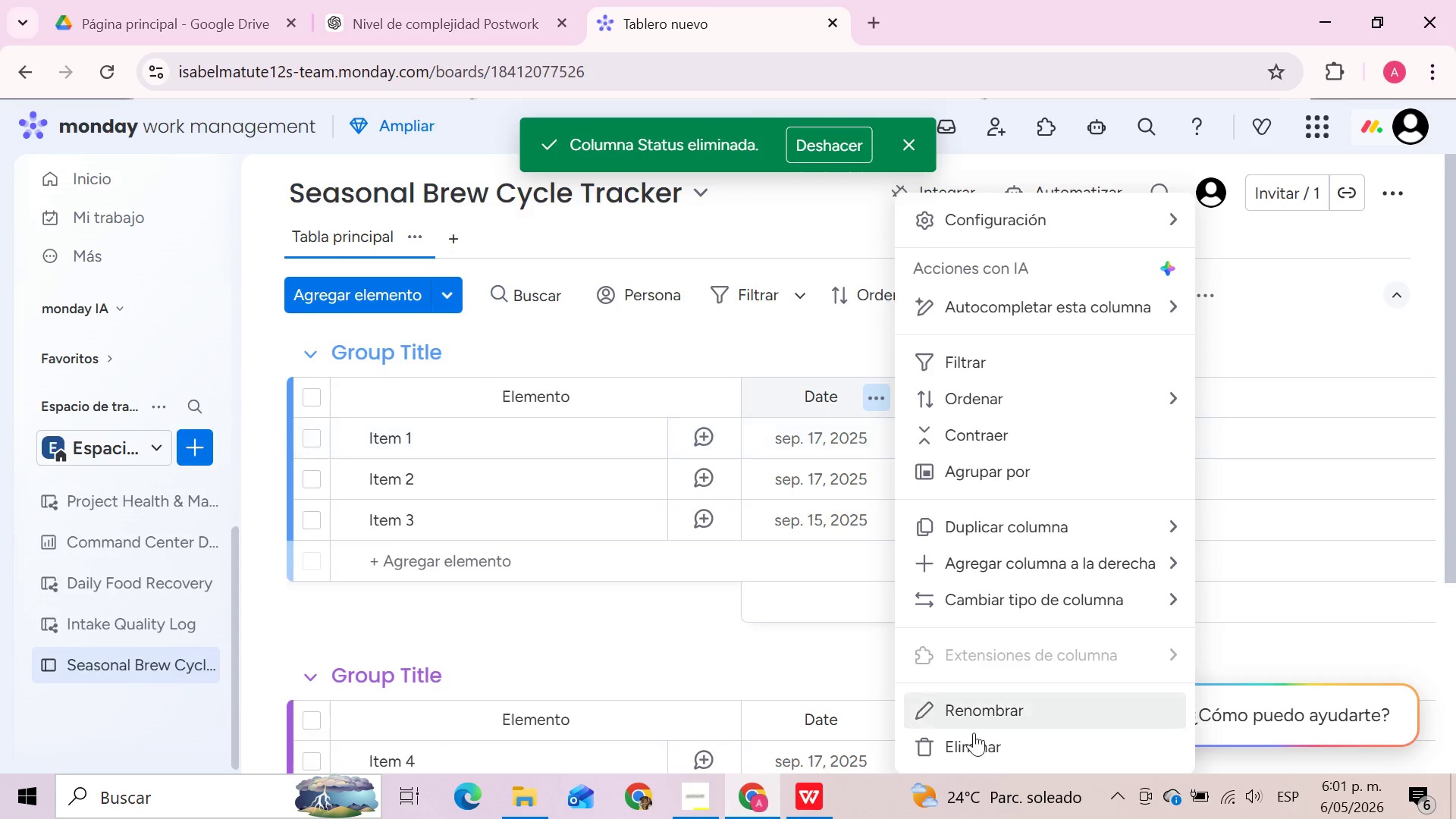 
left_click([970, 743])
 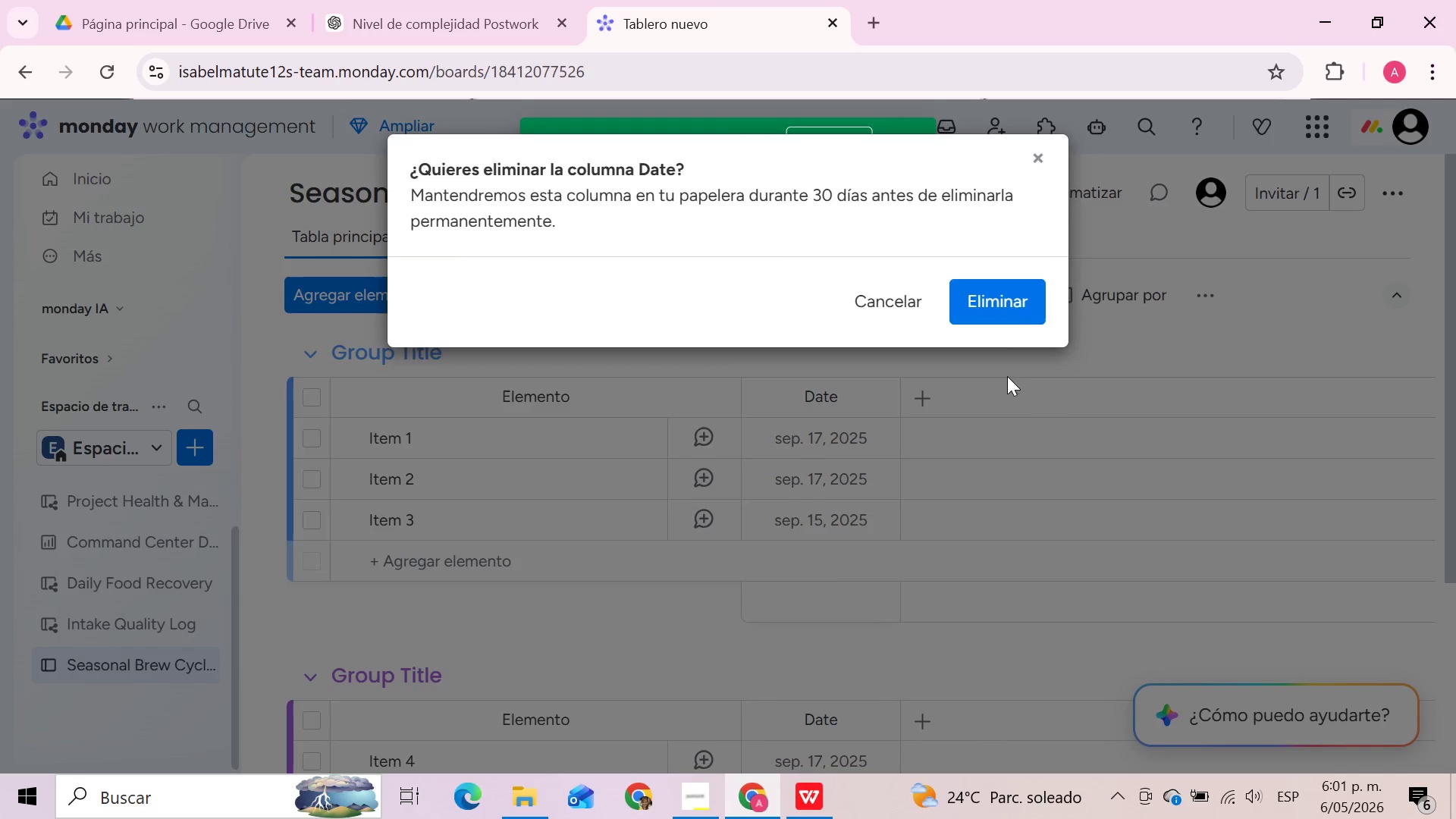 
left_click([1001, 303])
 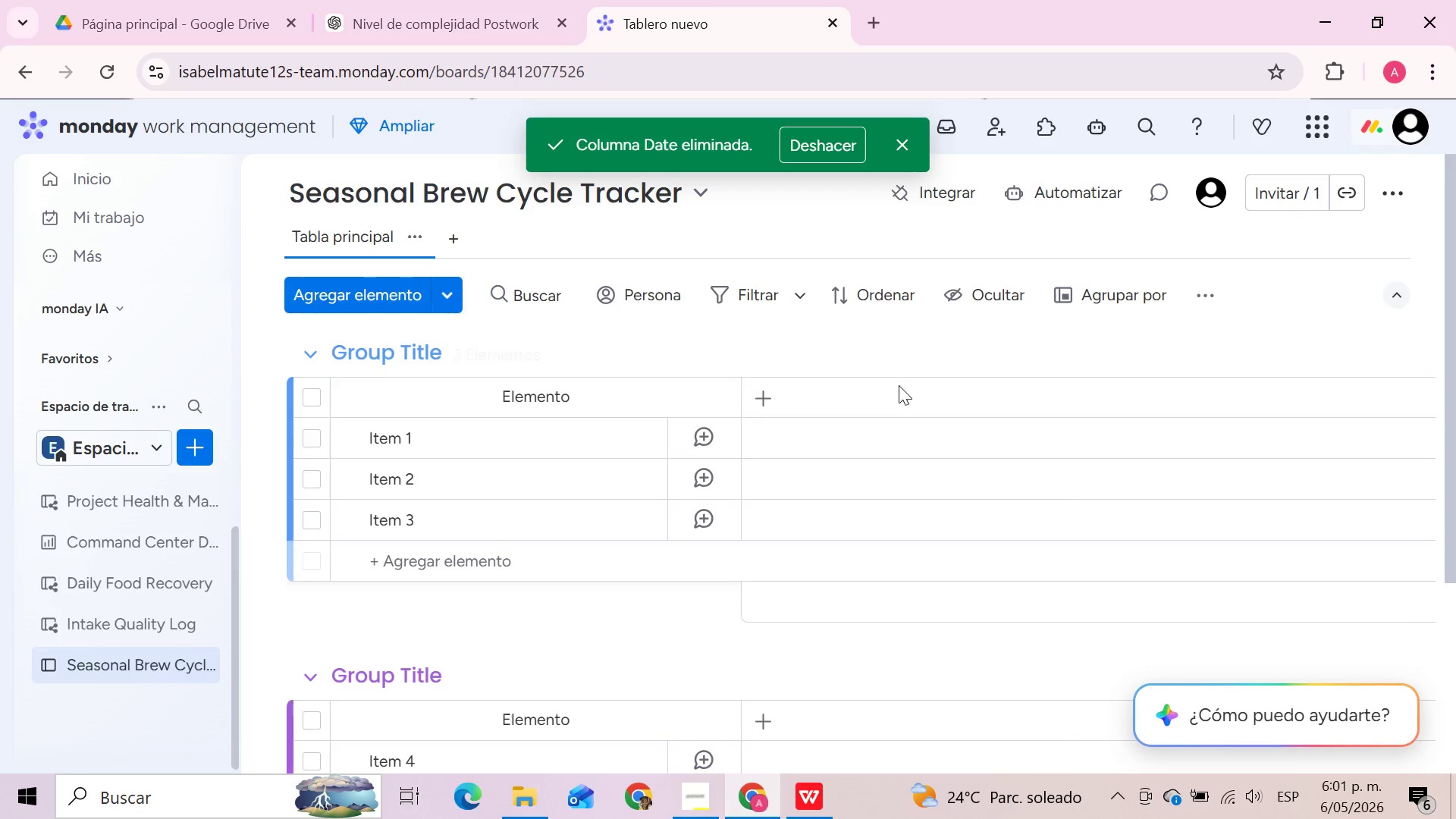 
left_click([814, 807])
 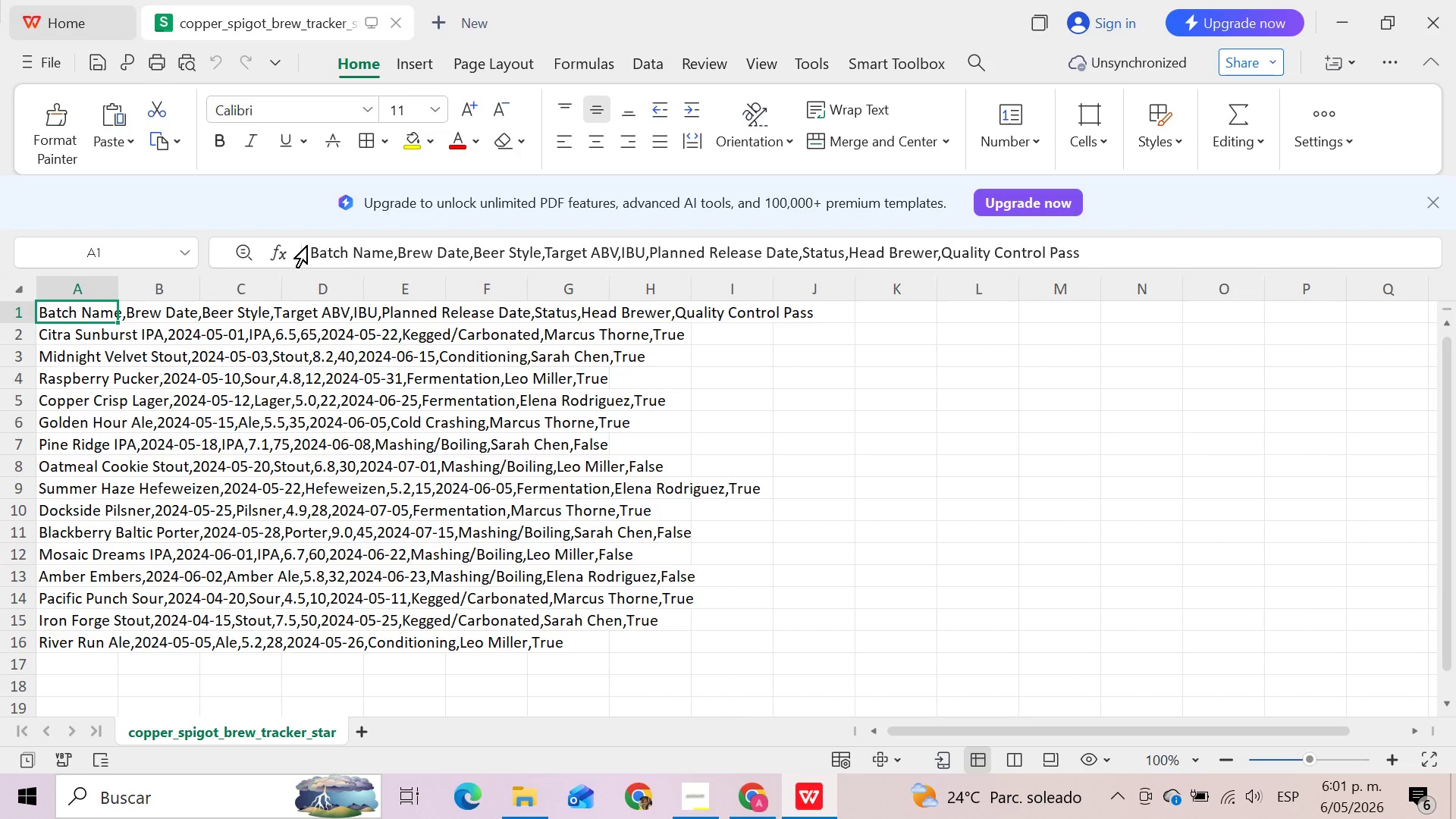 
wait(5.55)
 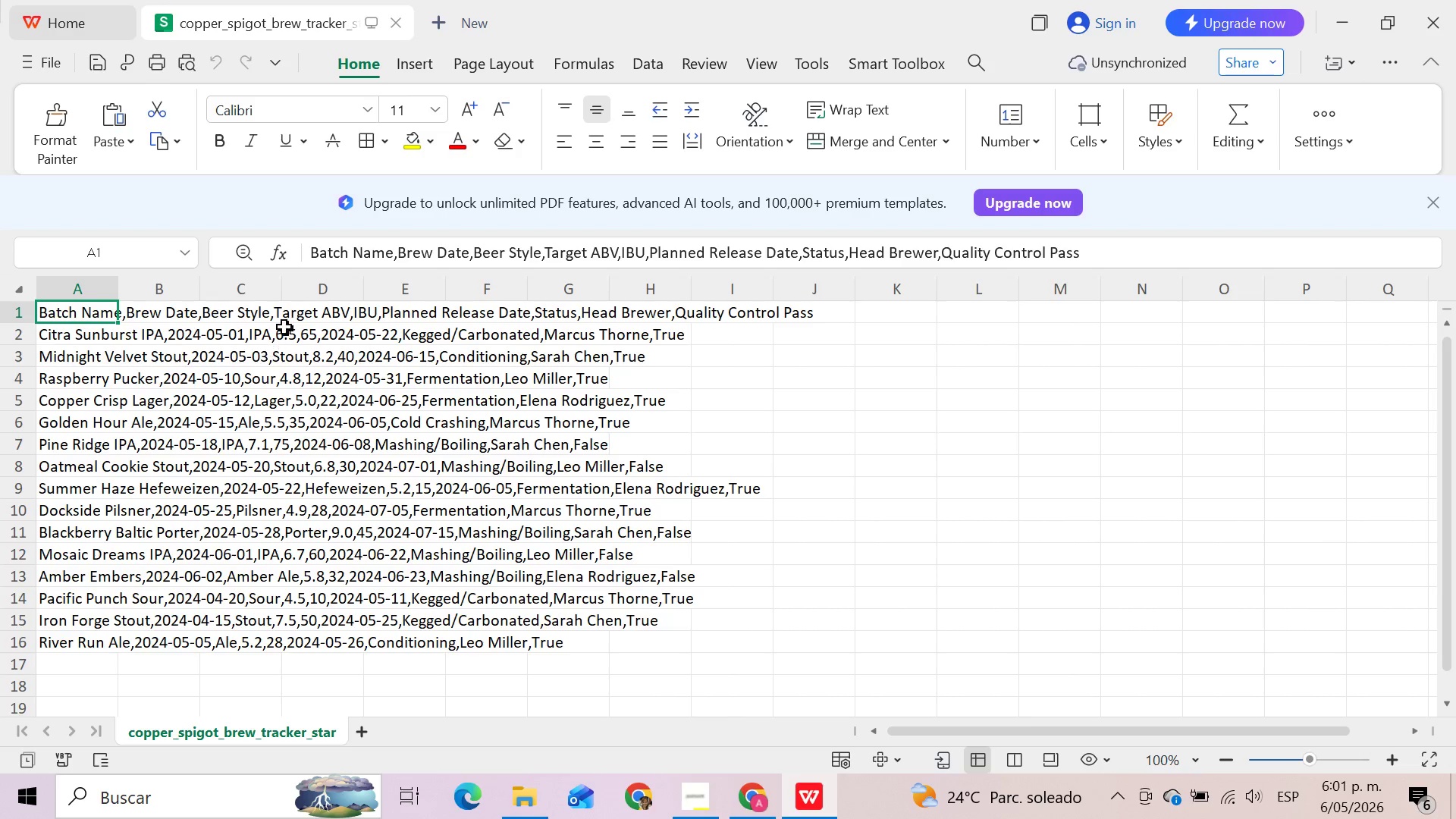 
left_click_drag(start_coordinate=[312, 245], to_coordinate=[392, 252])
 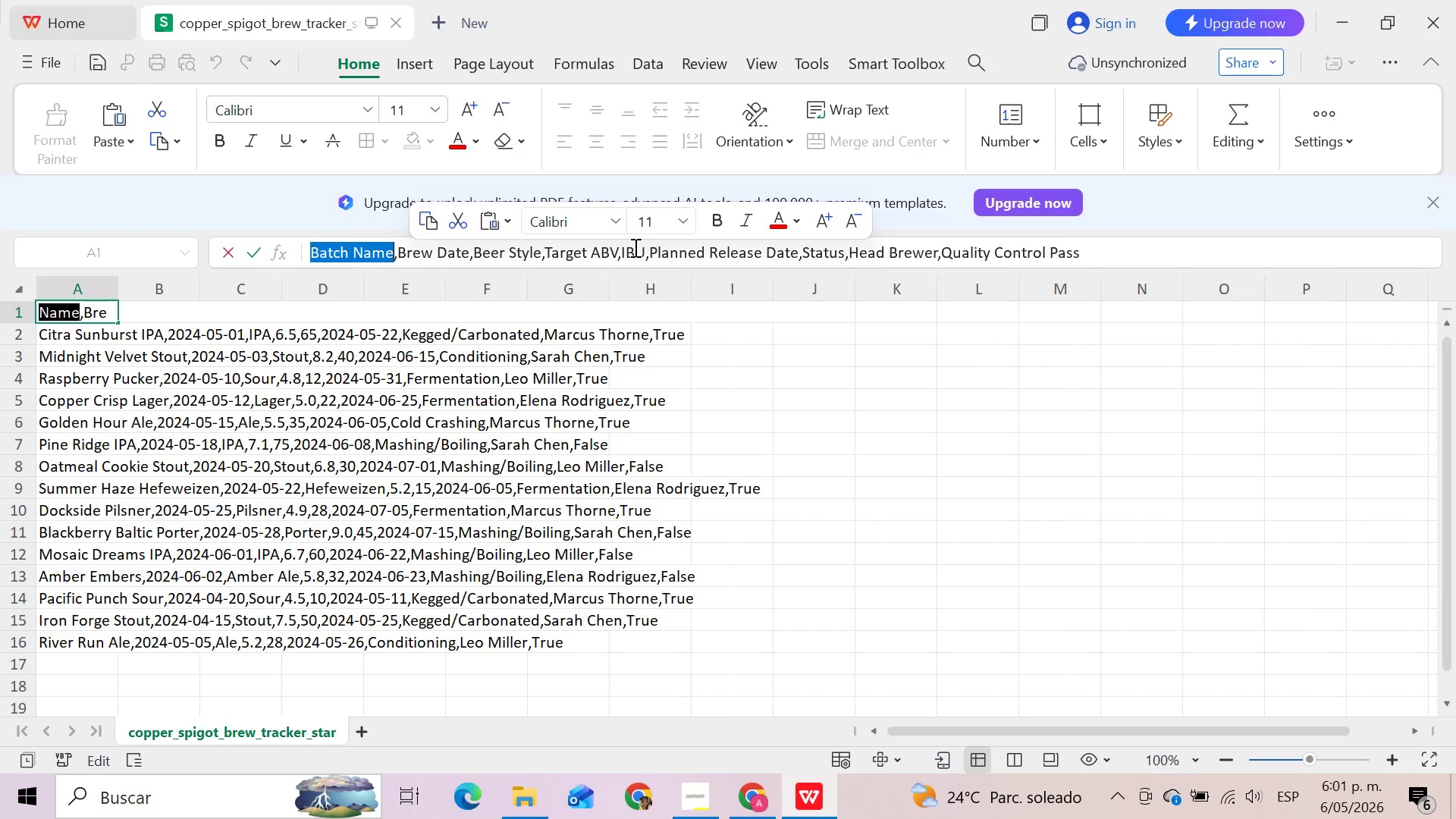 
key(Control+C)
 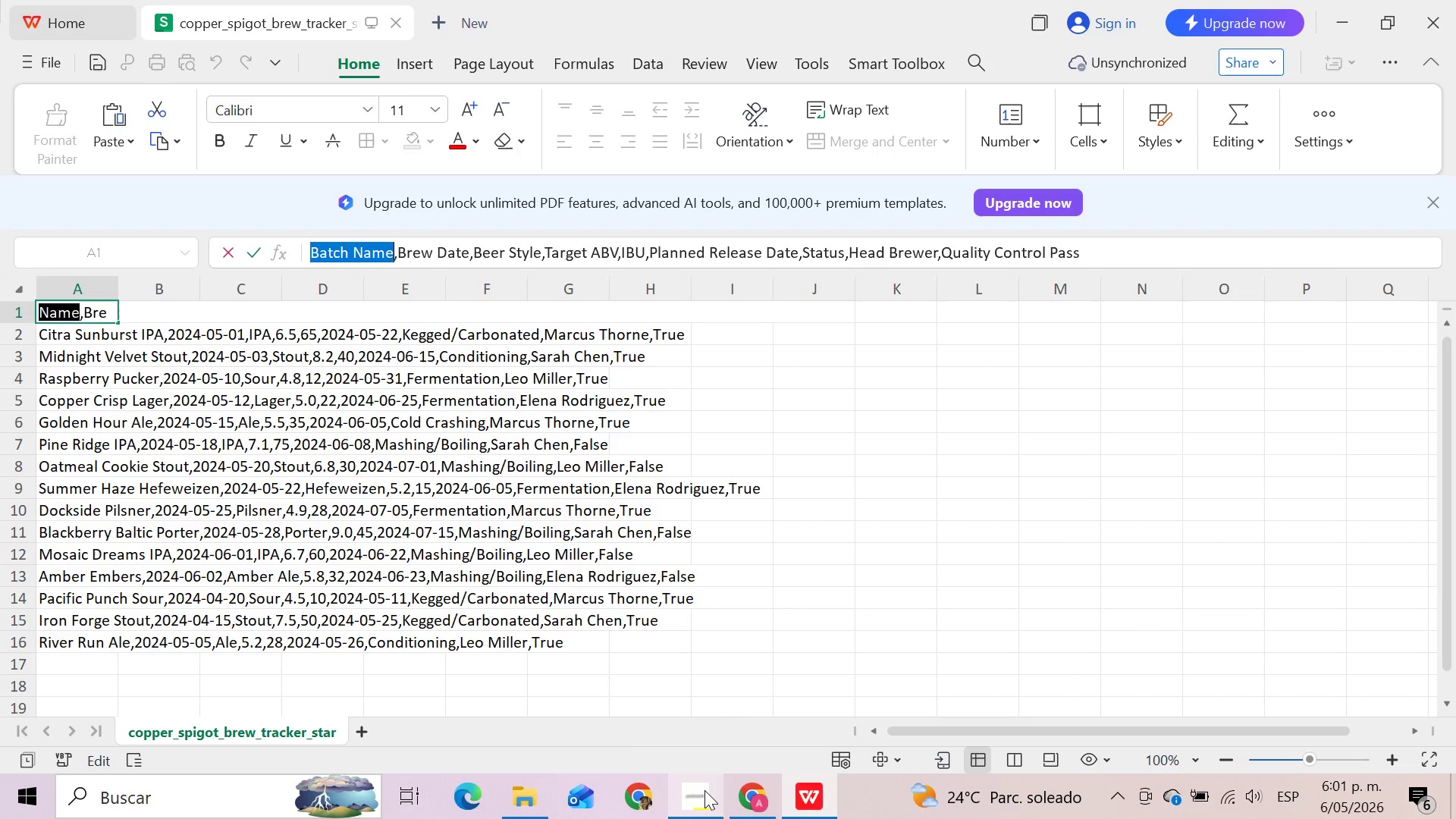 
left_click([704, 790])